 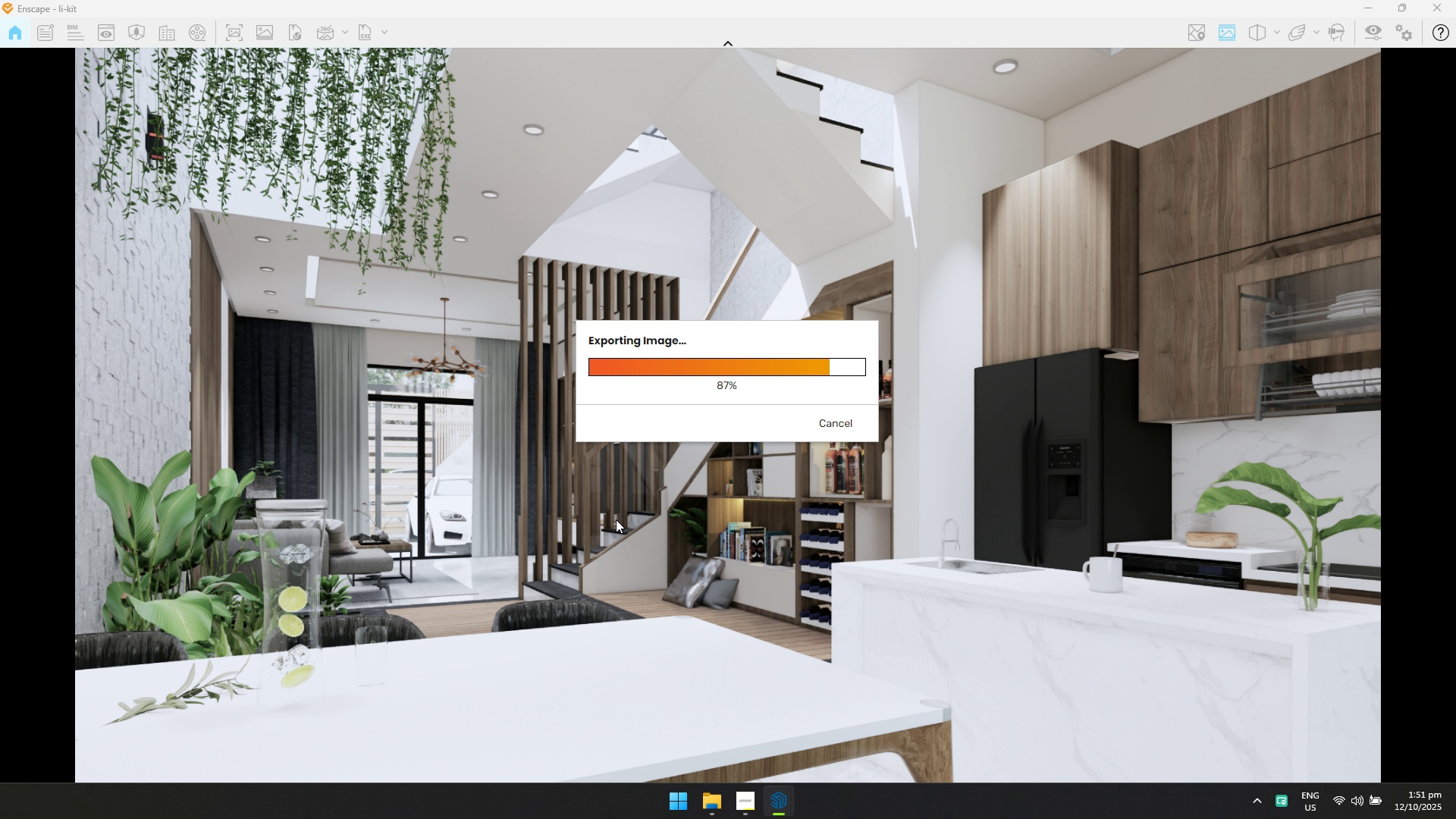 
key(Alt+Tab)
 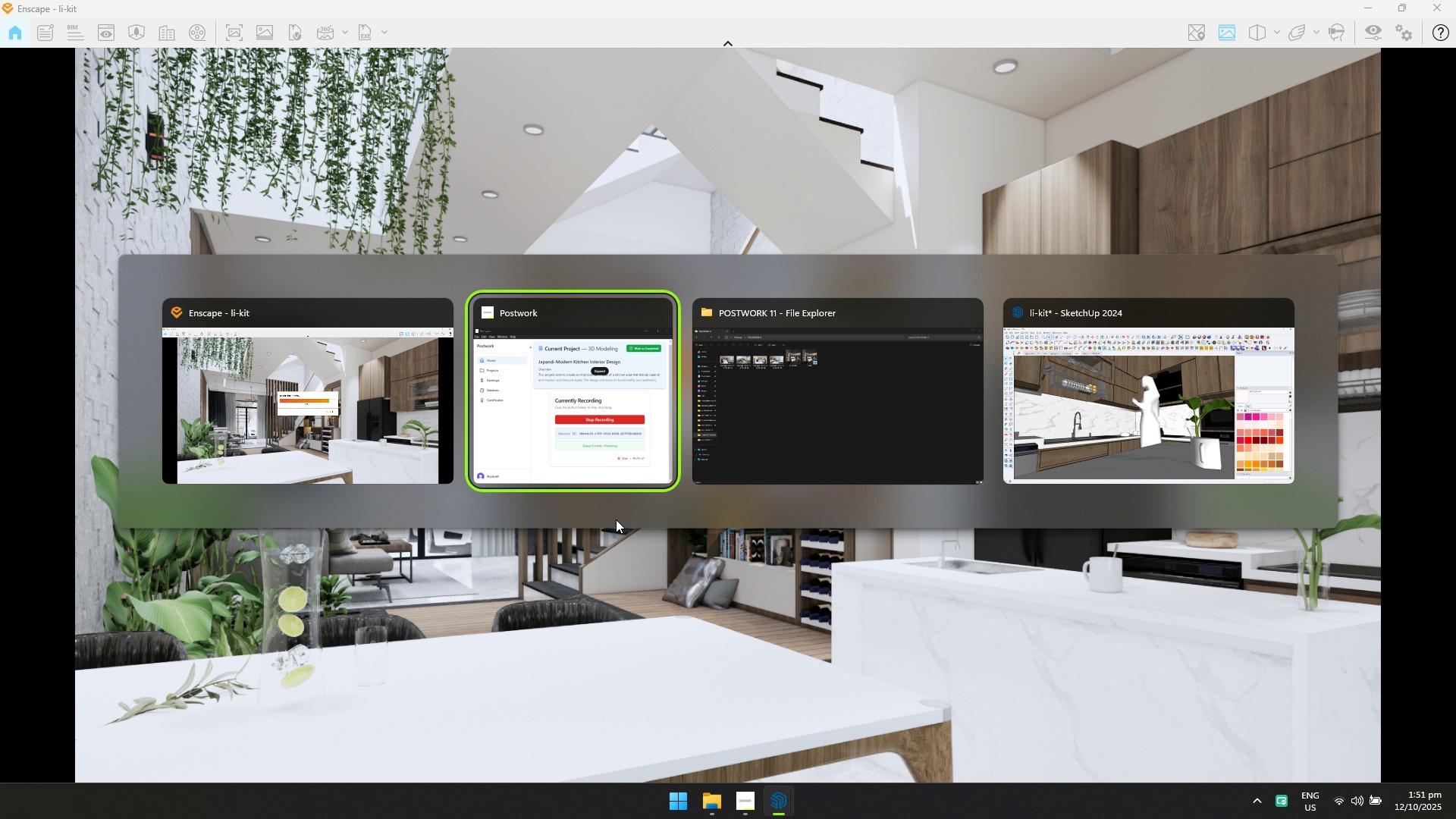 
key(Alt+Tab)
 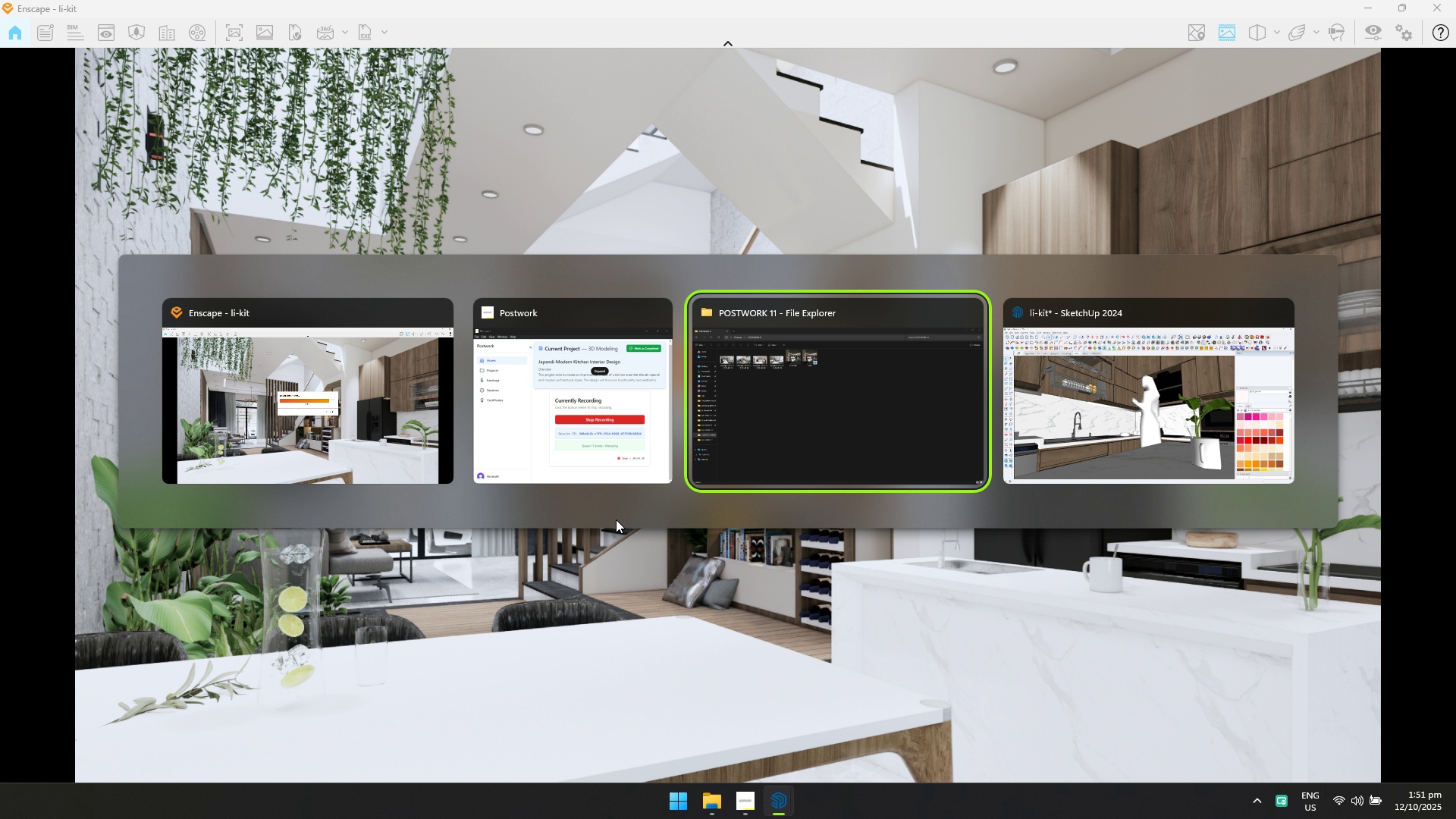 
key(Alt+Tab)
 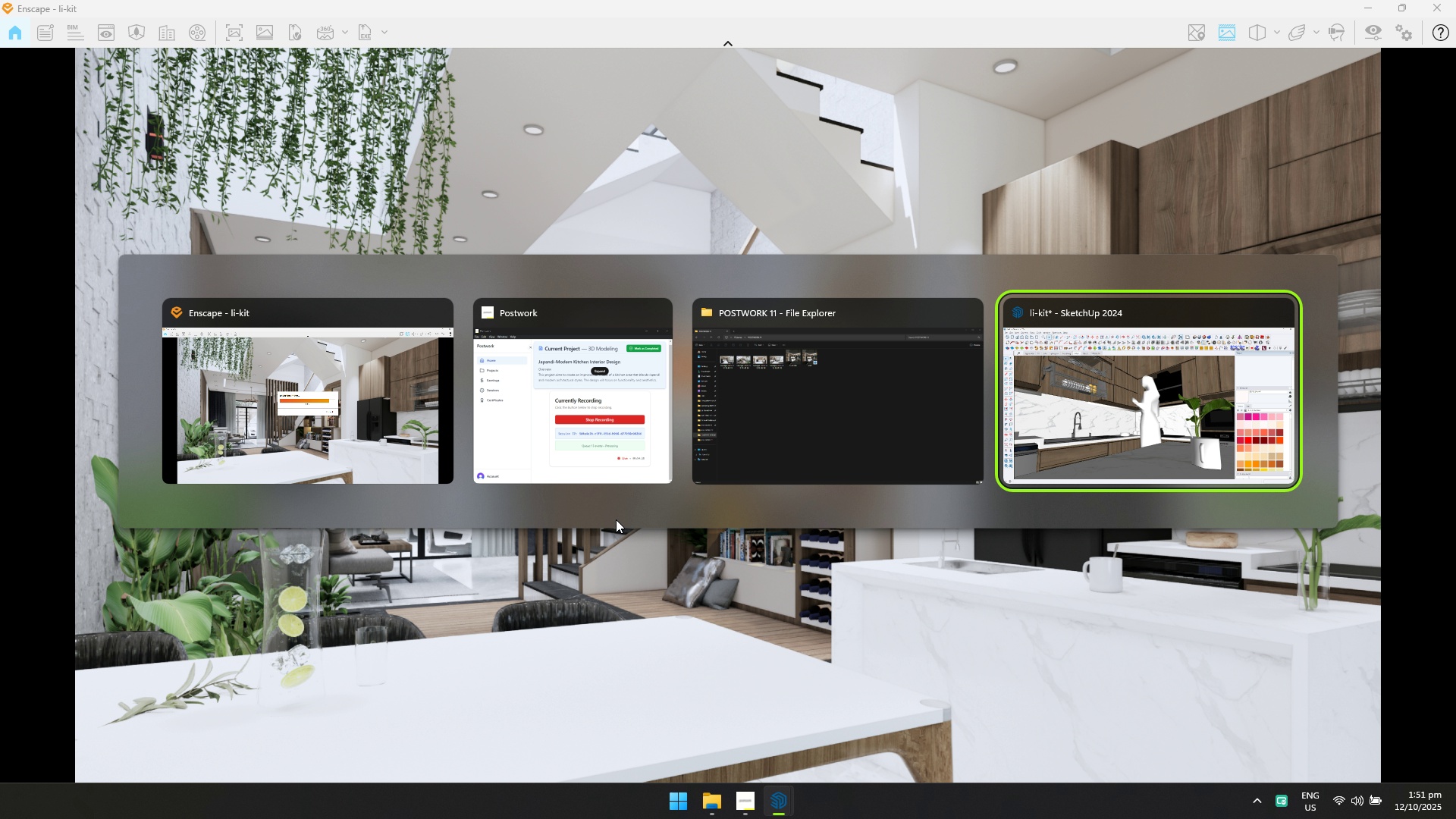 
key(Alt+Tab)
 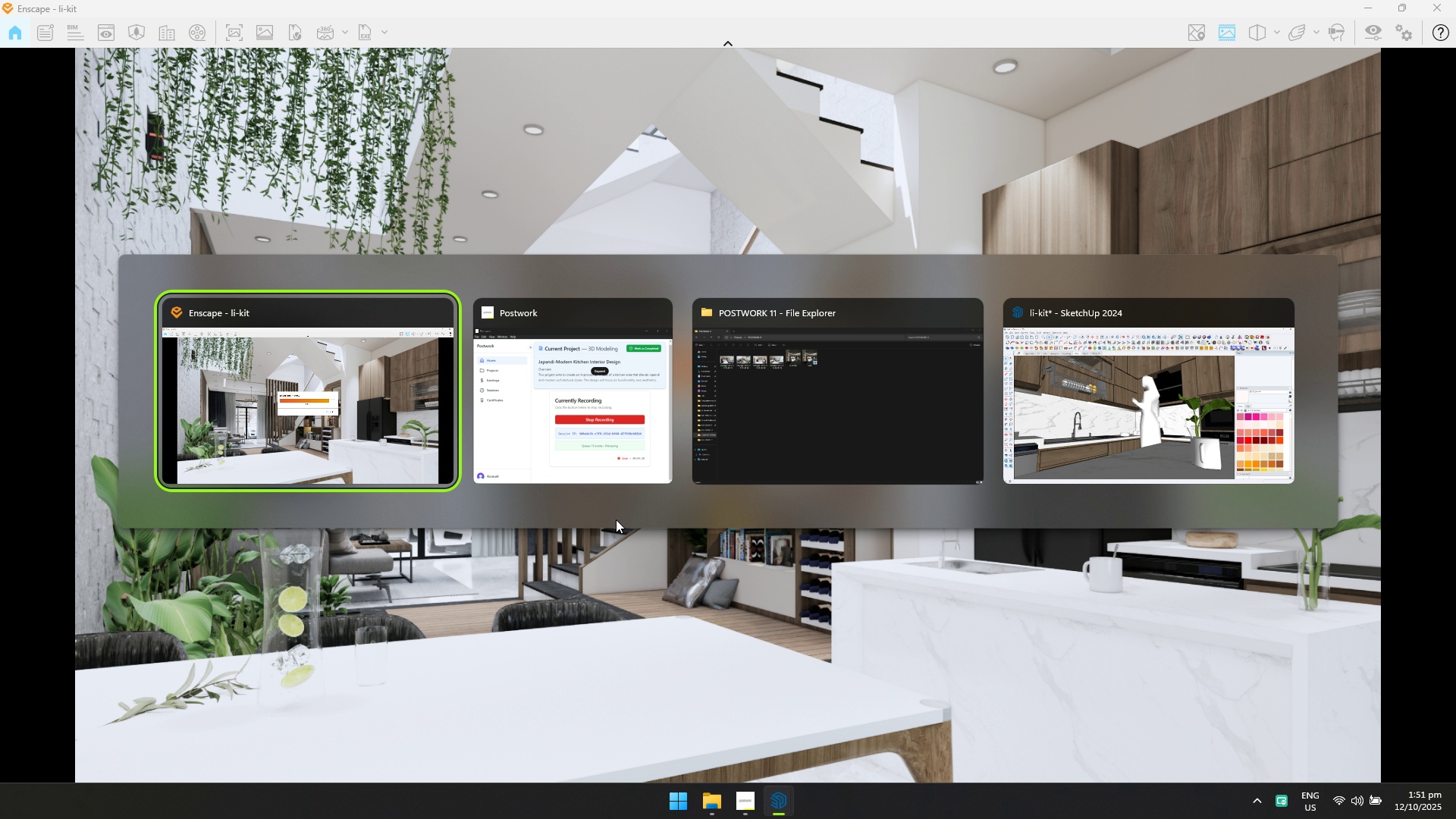 
key(Alt+Tab)